 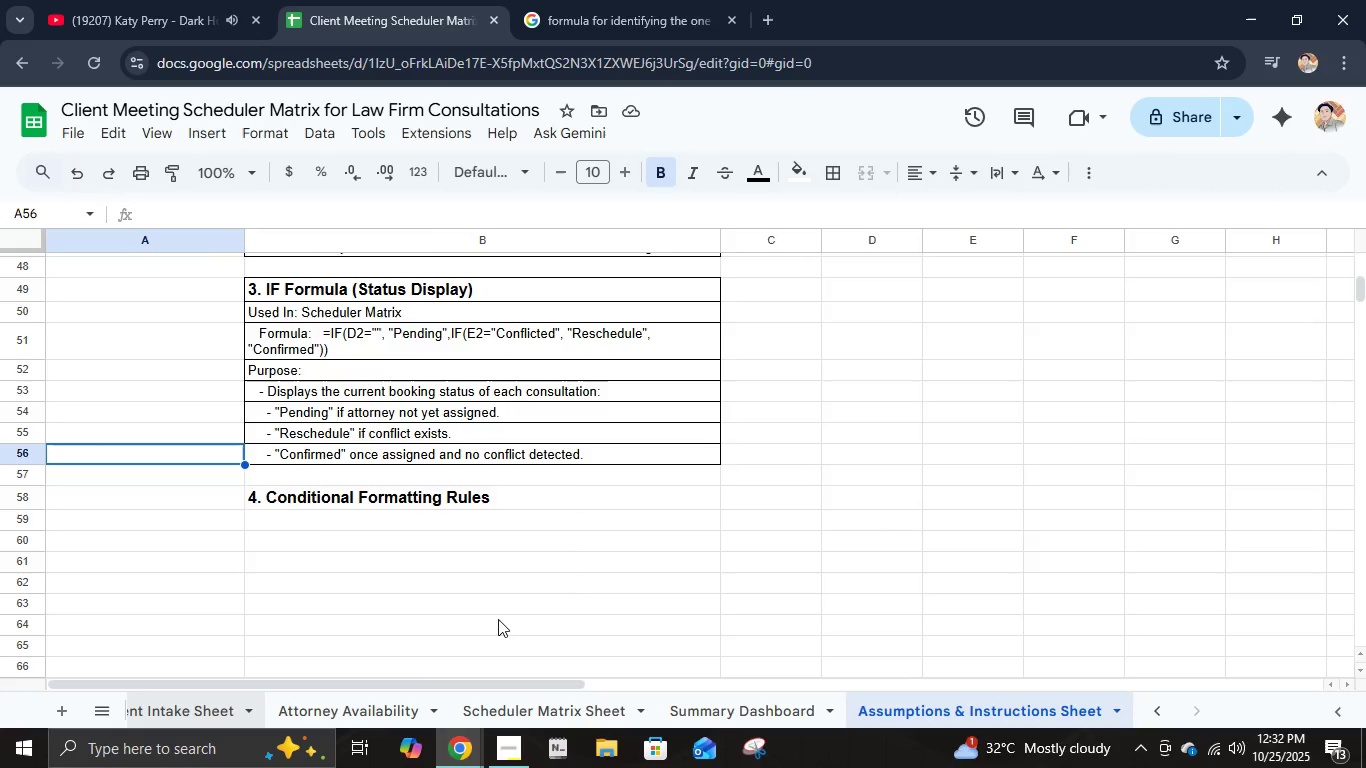 
scroll: coordinate [563, 561], scroll_direction: up, amount: 3.0
 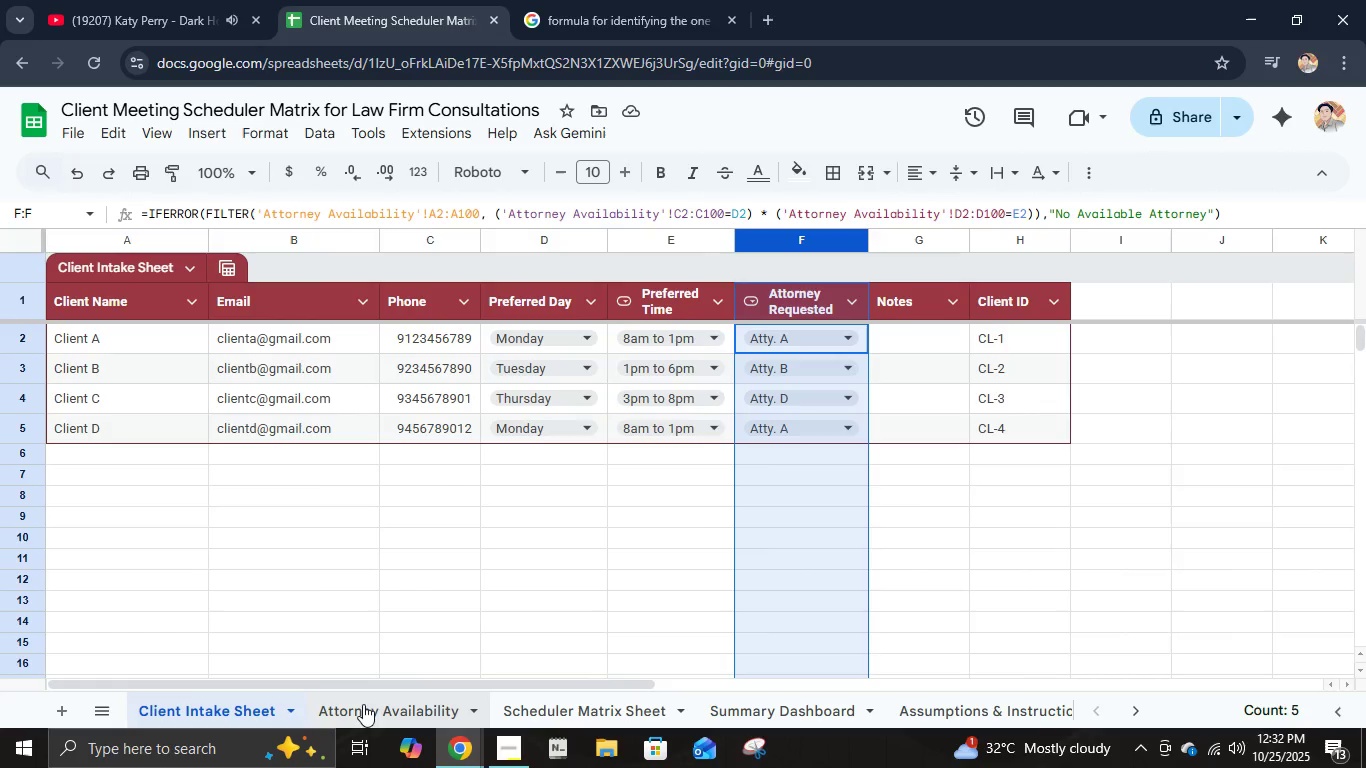 
left_click([363, 707])
 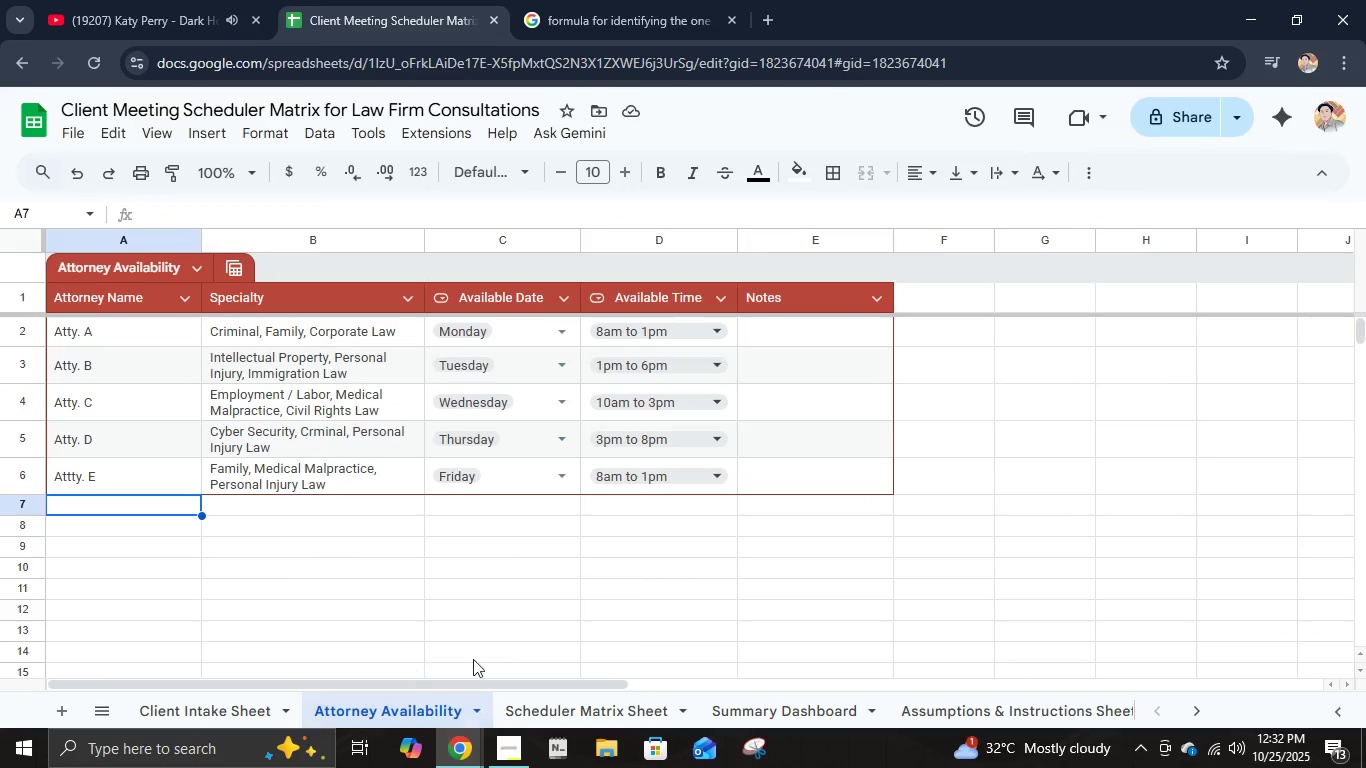 
wait(9.93)
 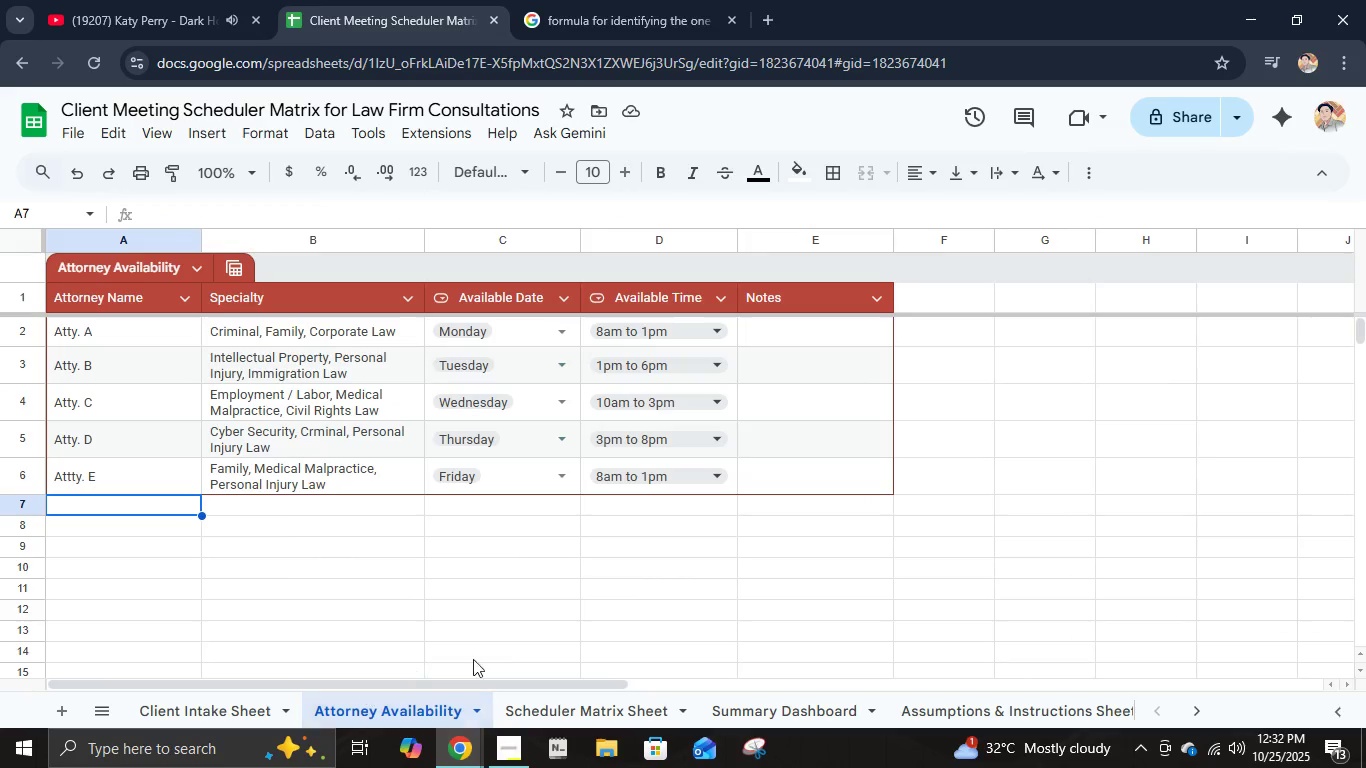 
left_click([745, 708])
 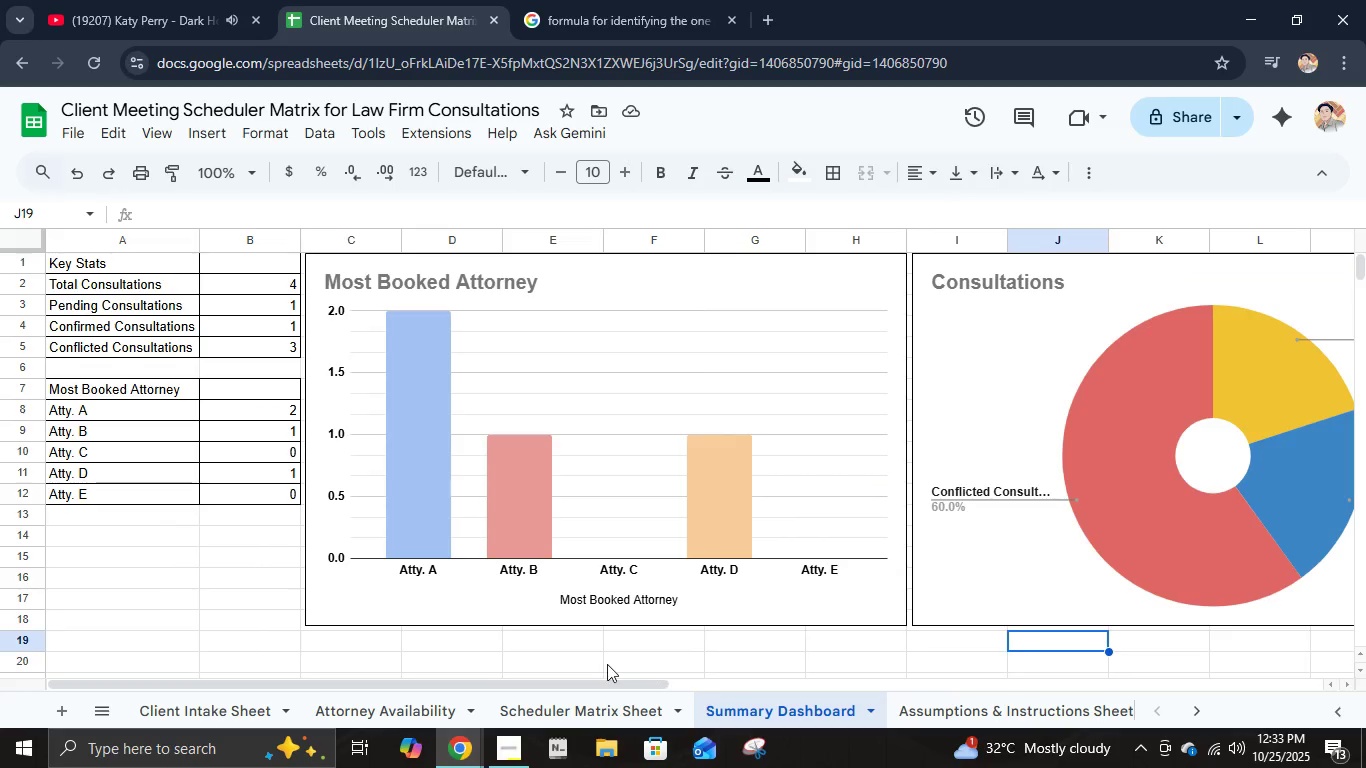 
left_click_drag(start_coordinate=[594, 684], to_coordinate=[486, 662])
 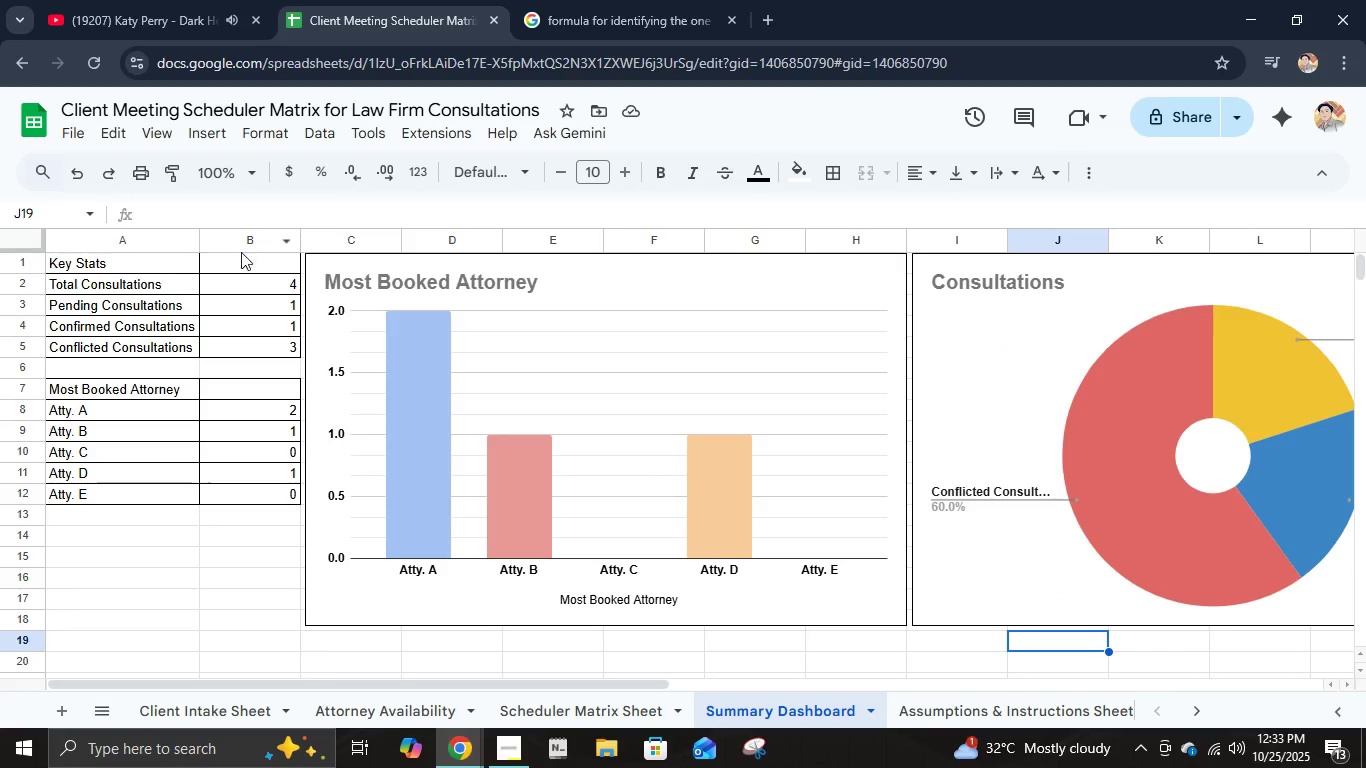 
left_click([237, 239])
 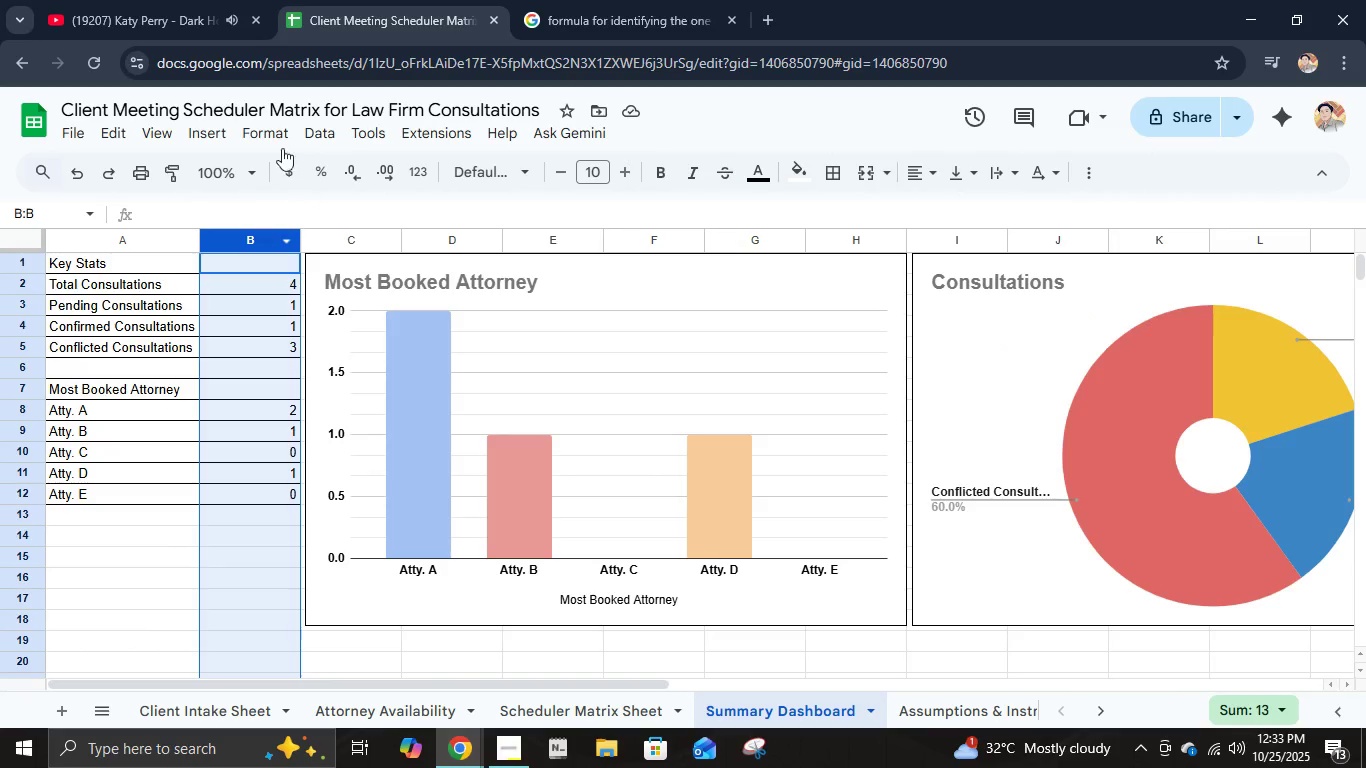 
left_click([274, 133])
 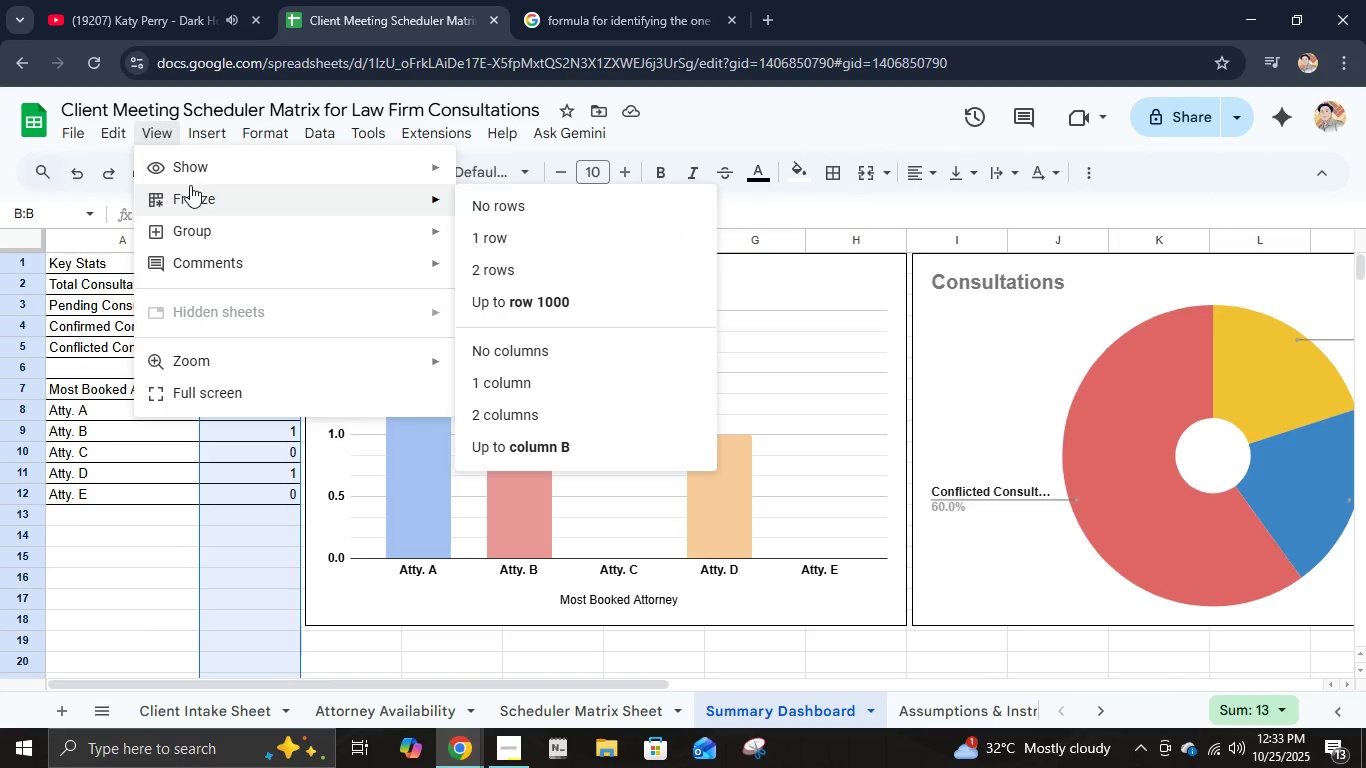 
wait(5.44)
 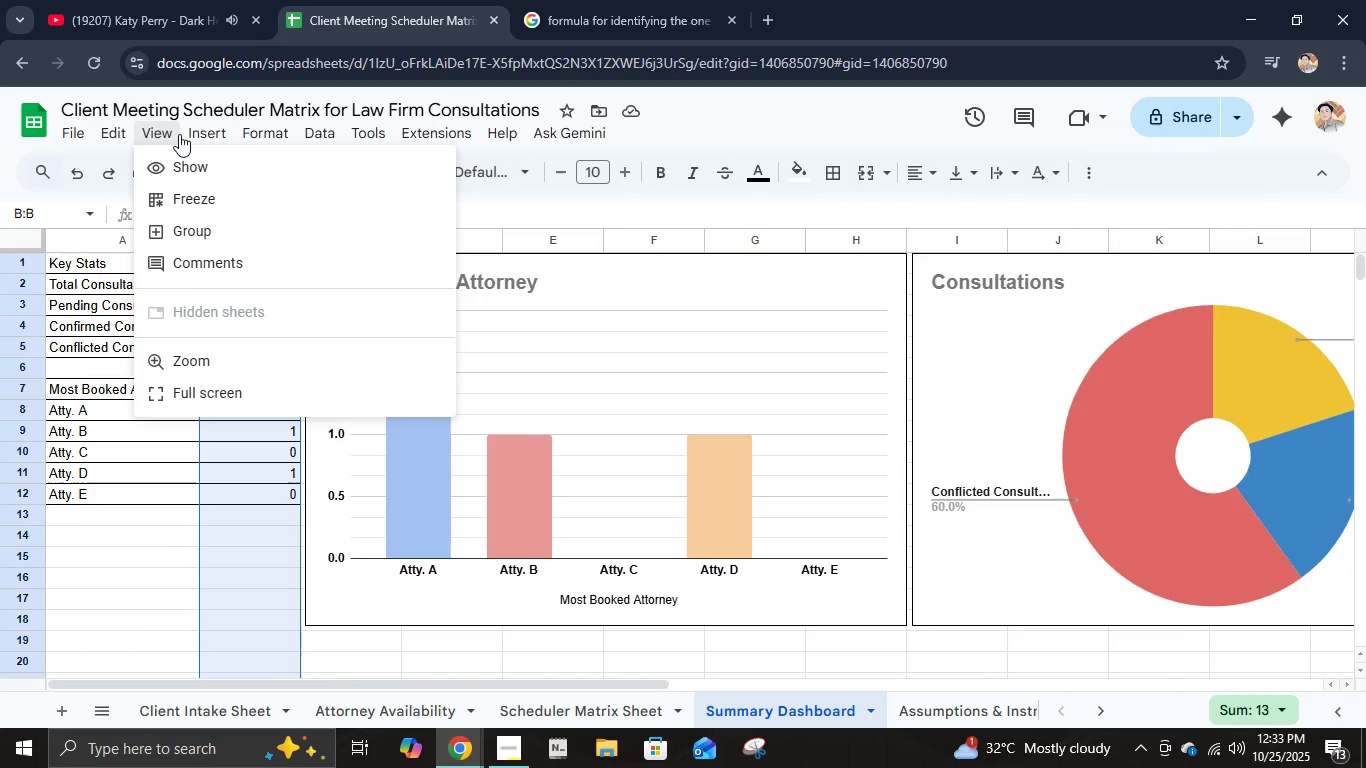 
left_click([549, 448])
 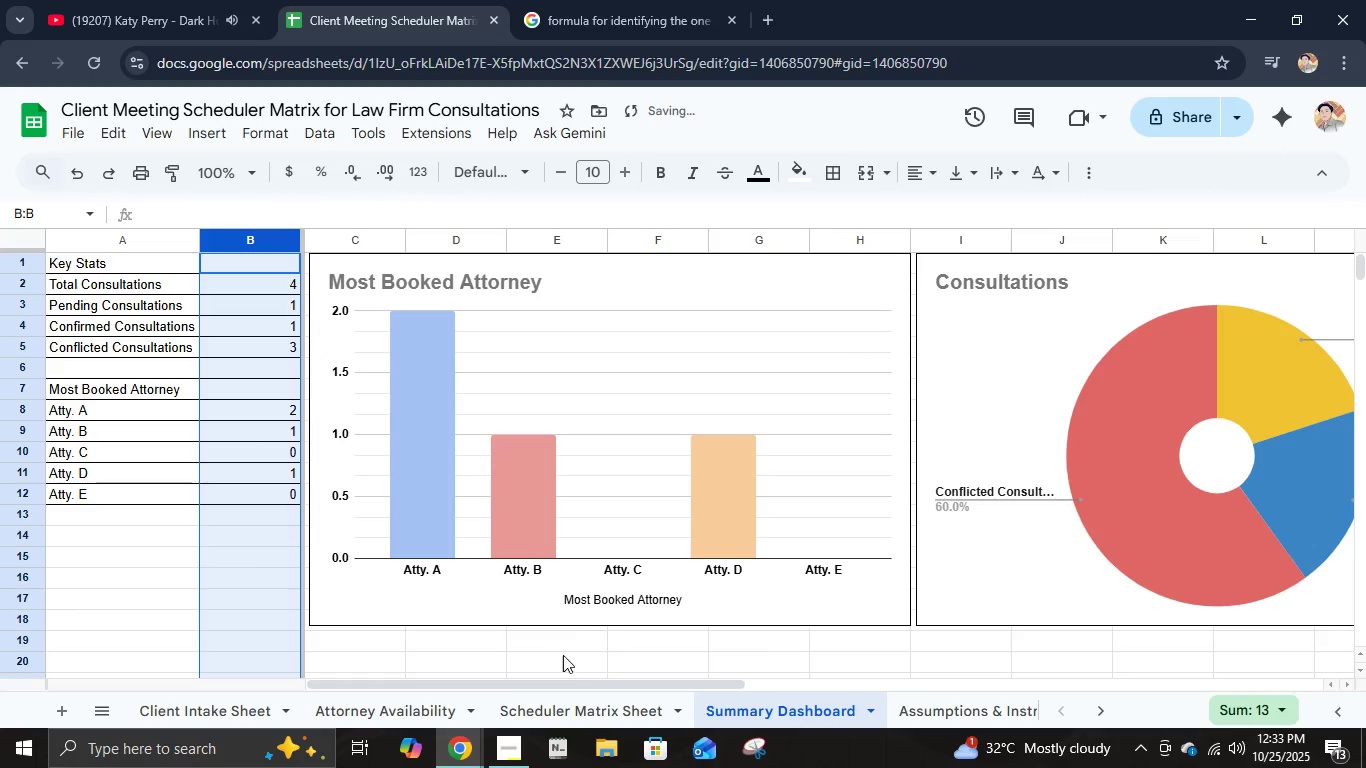 
left_click([580, 684])
 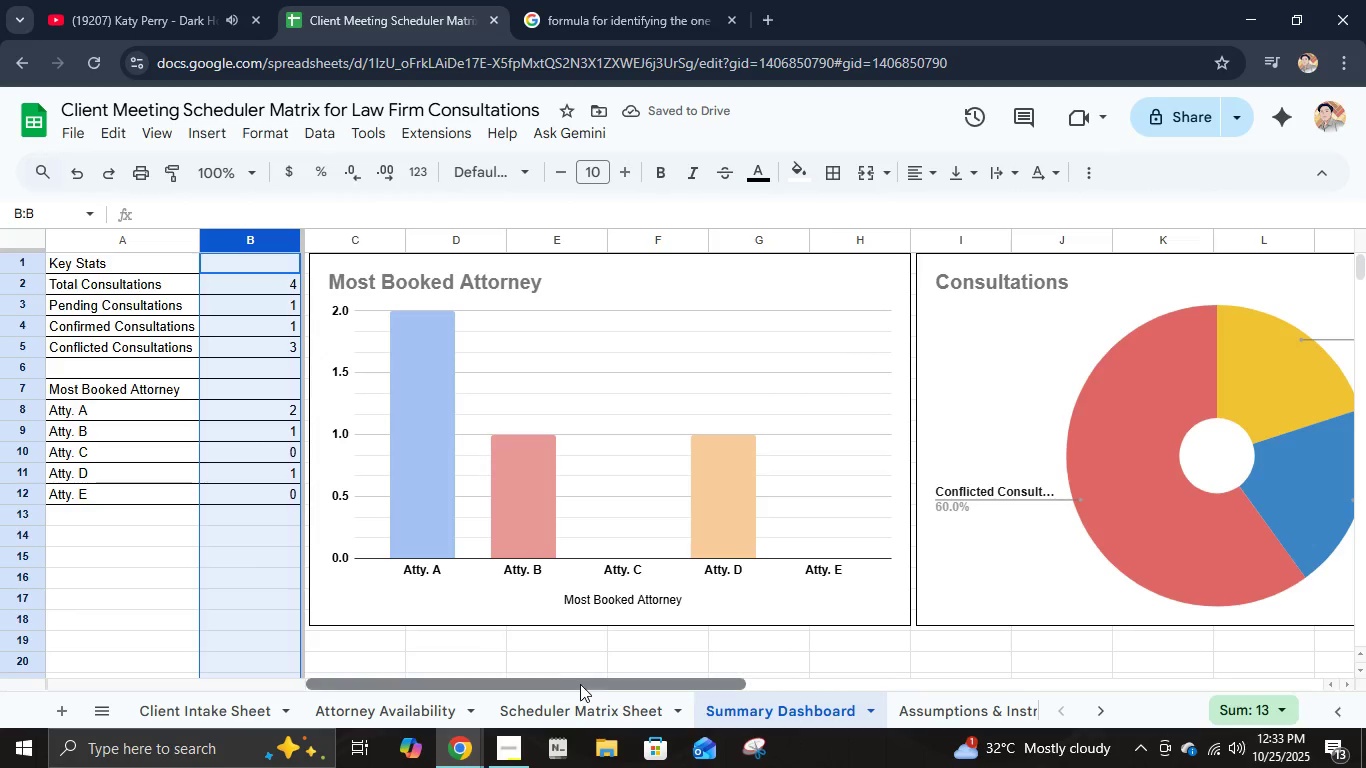 
left_click_drag(start_coordinate=[580, 684], to_coordinate=[544, 658])
 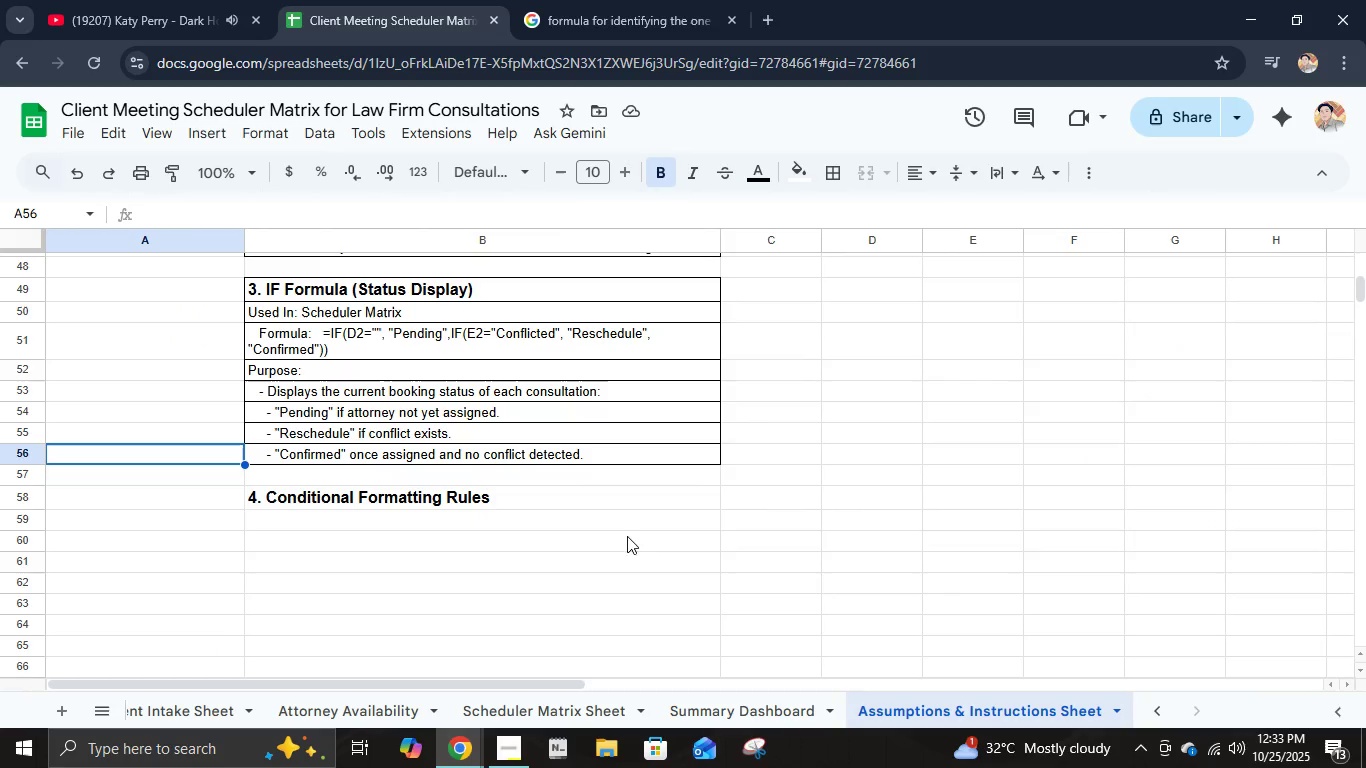 
wait(5.17)
 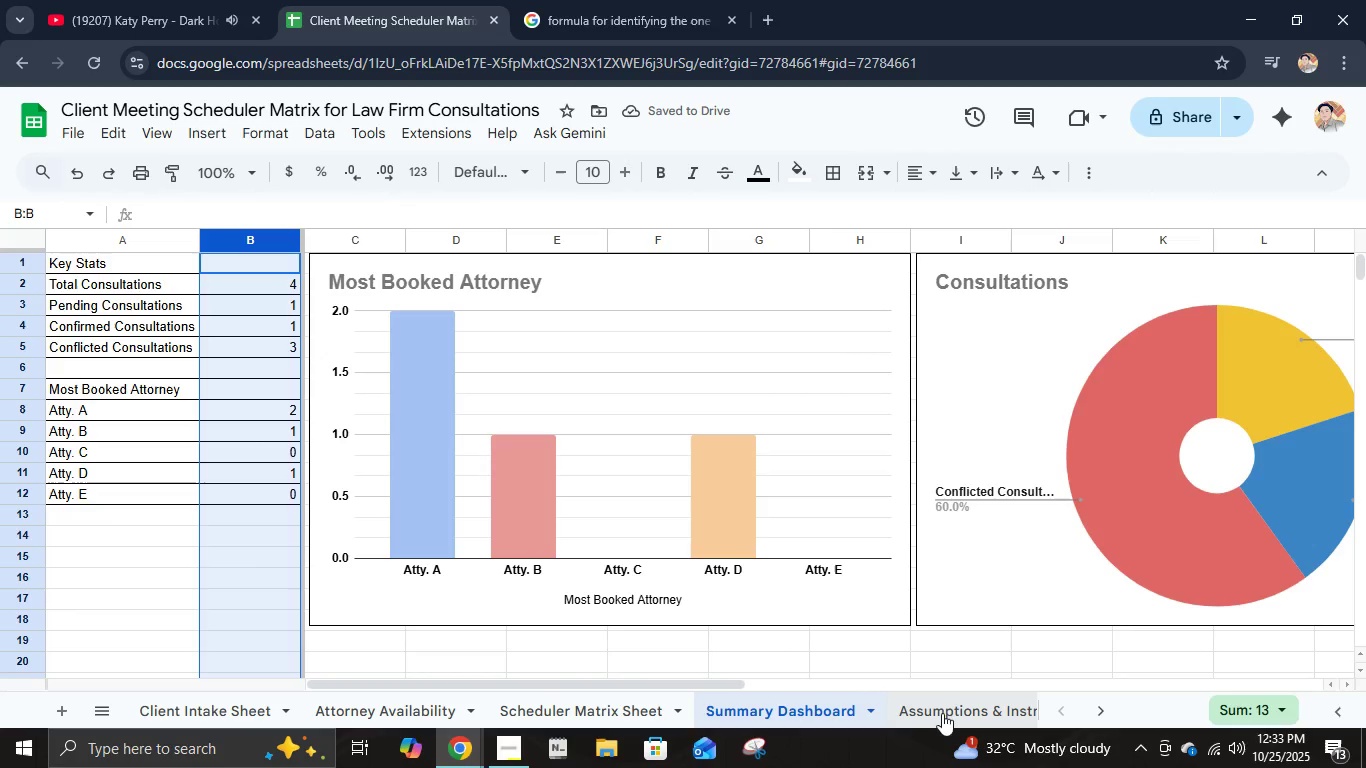 
left_click([412, 523])
 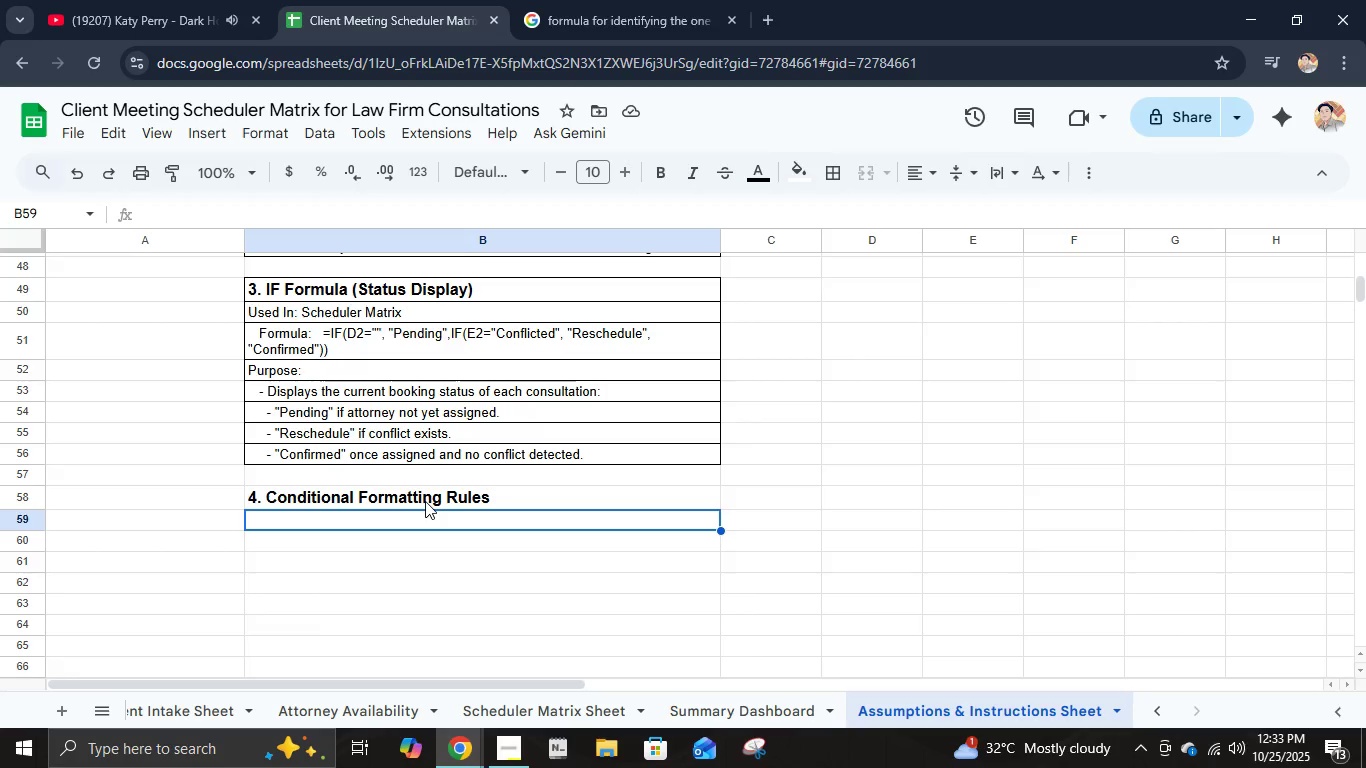 
wait(6.76)
 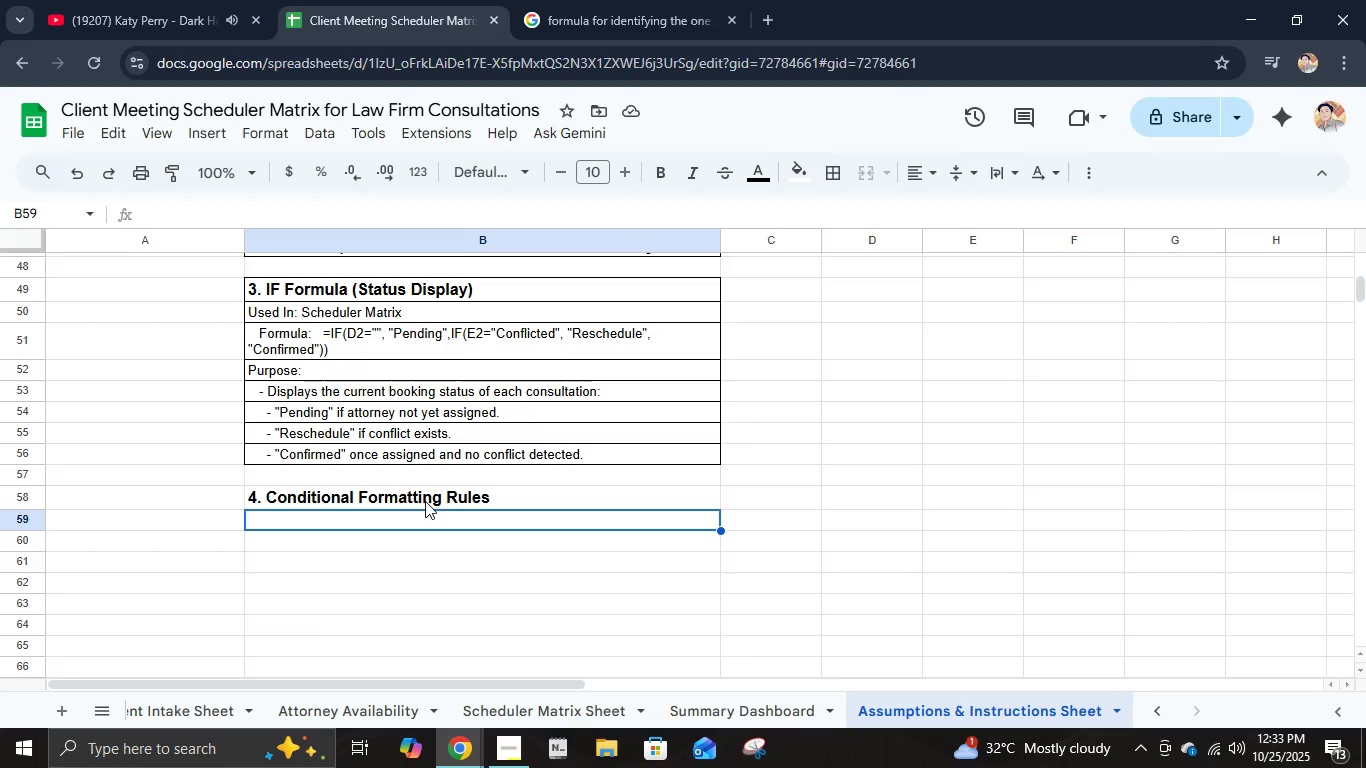 
key(Space)
 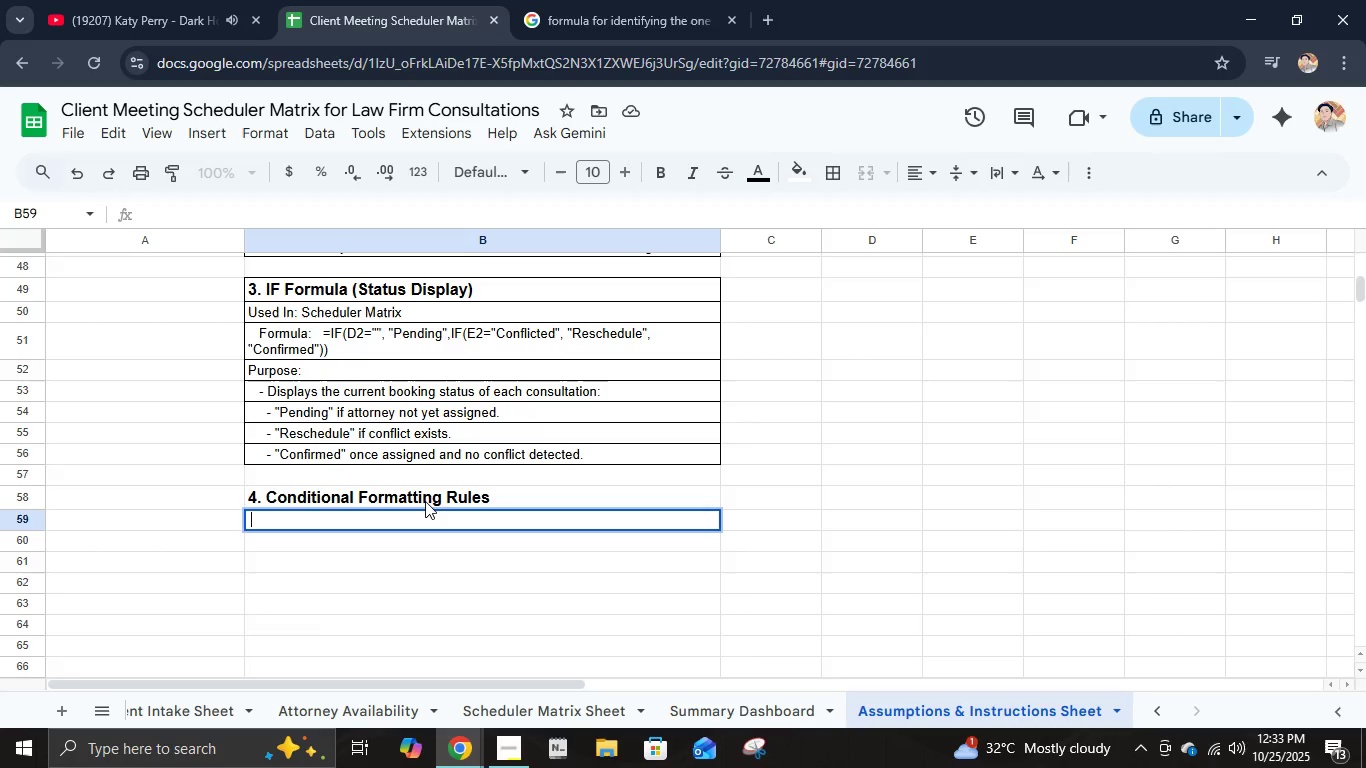 
key(Space)
 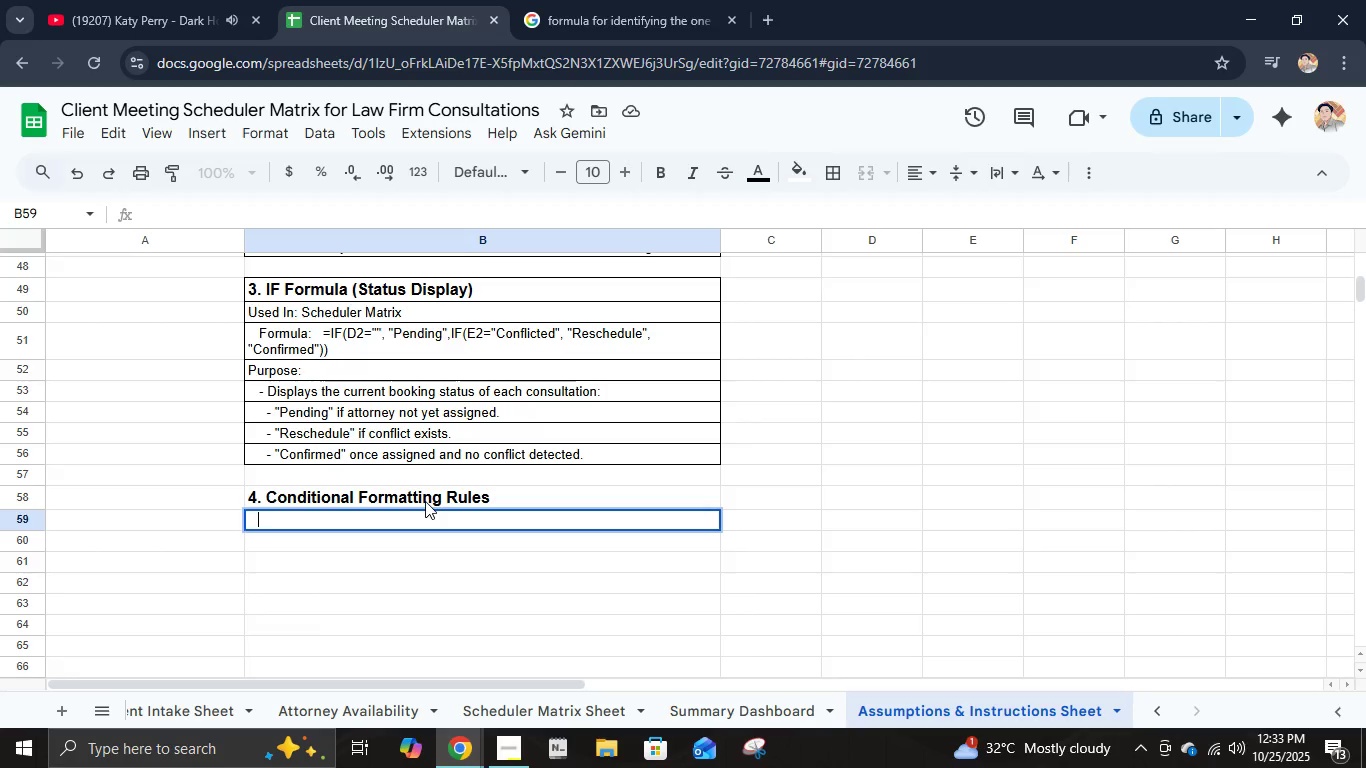 
key(Space)
 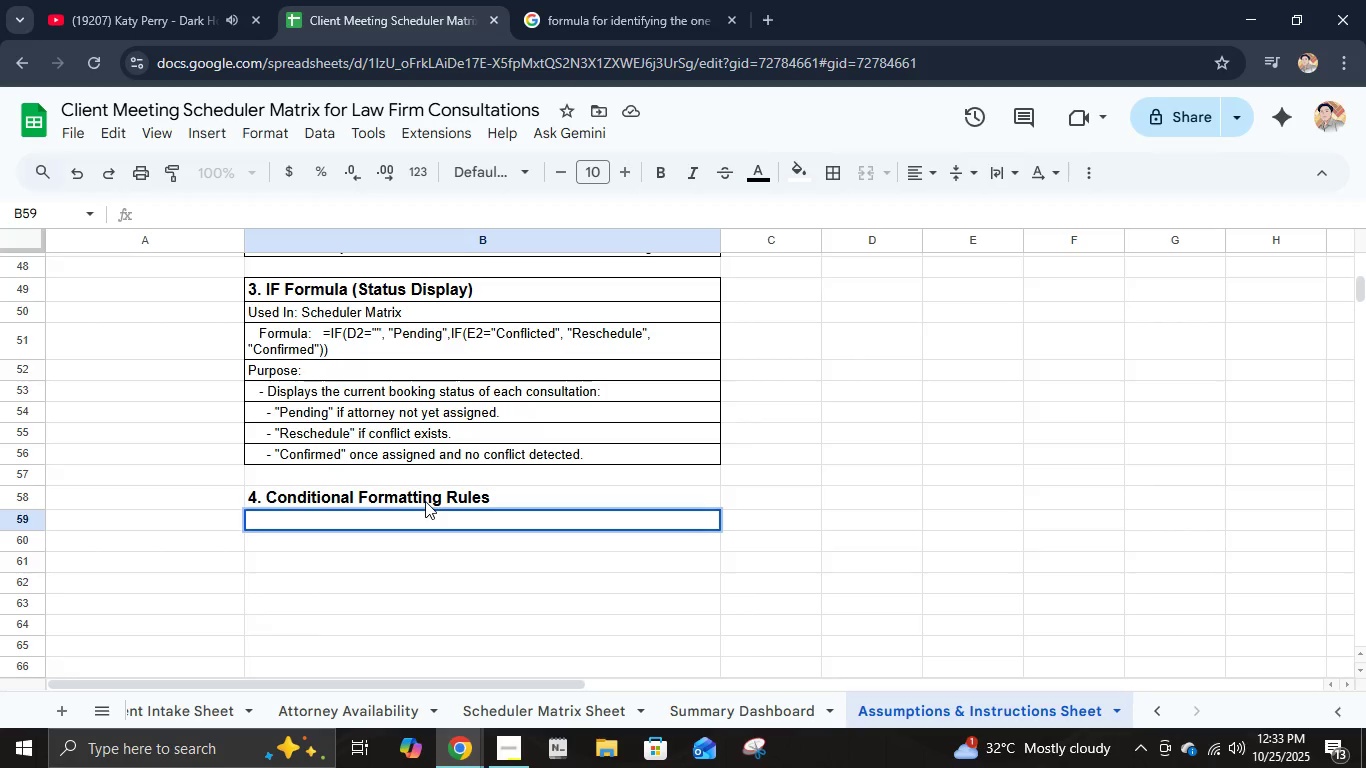 
wait(7.0)
 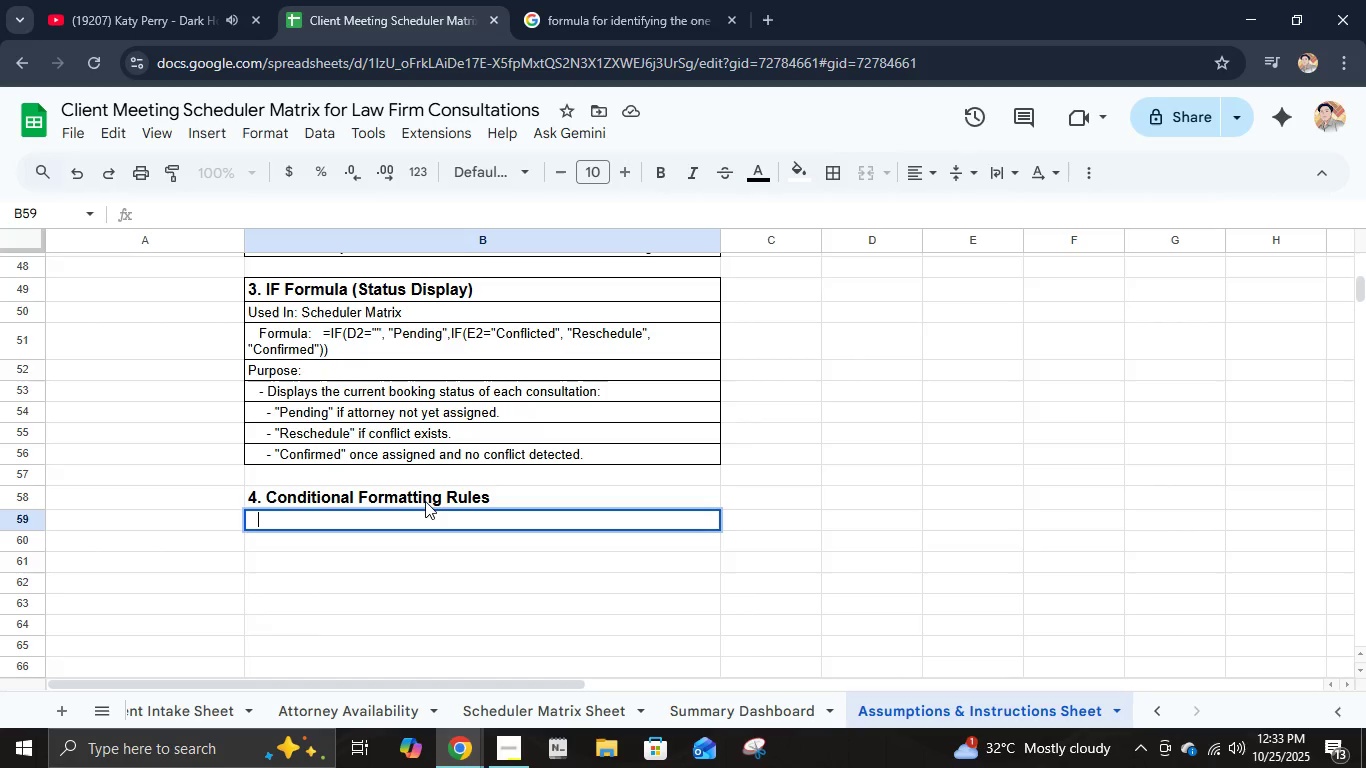 
type(available)
key(Backspace)
key(Backspace)
key(Backspace)
key(Backspace)
key(Backspace)
key(Backspace)
key(Backspace)
key(Backspace)
key(Backspace)
type(- Available   =)
key(Backspace)
type(  =$E2=")
 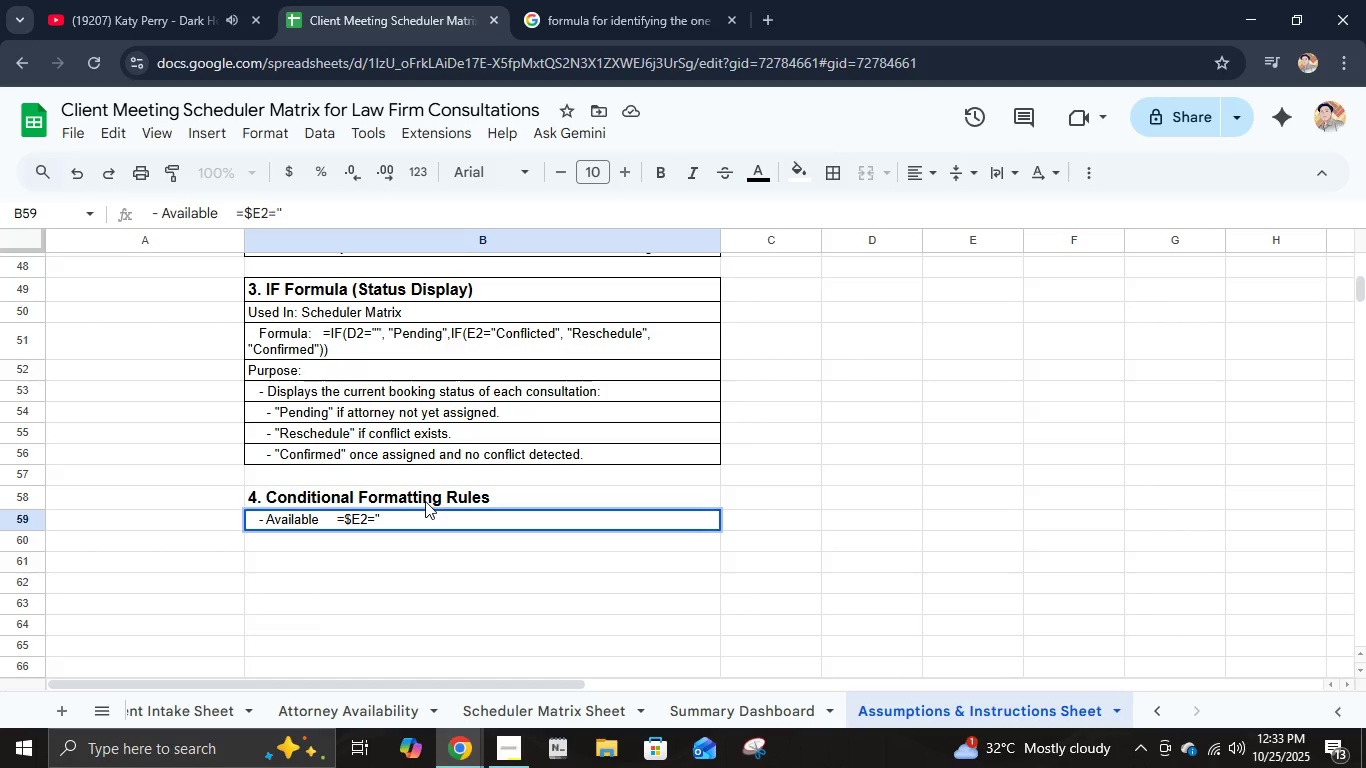 
type(AVAILABLE )
key(Backspace)
type("     Green     Marks slots free for booking)
 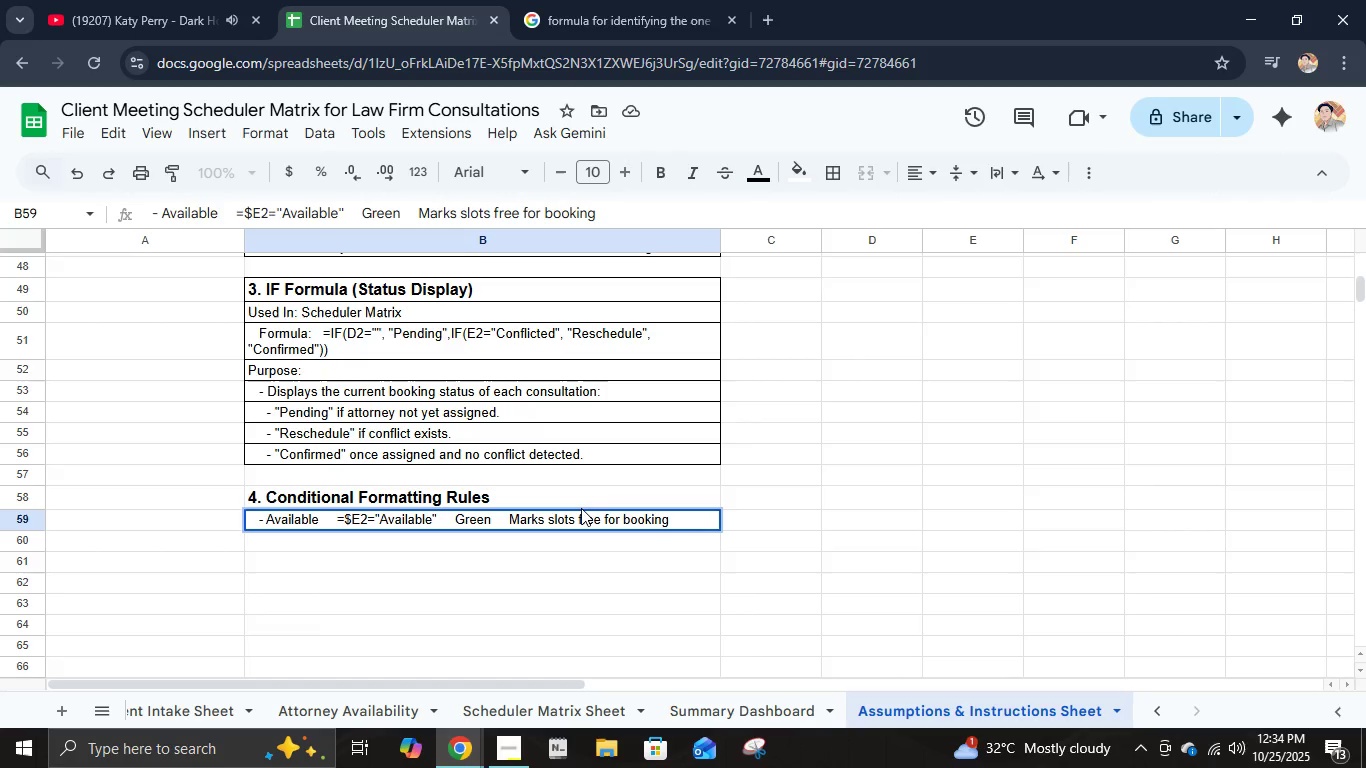 
left_click([509, 519])
 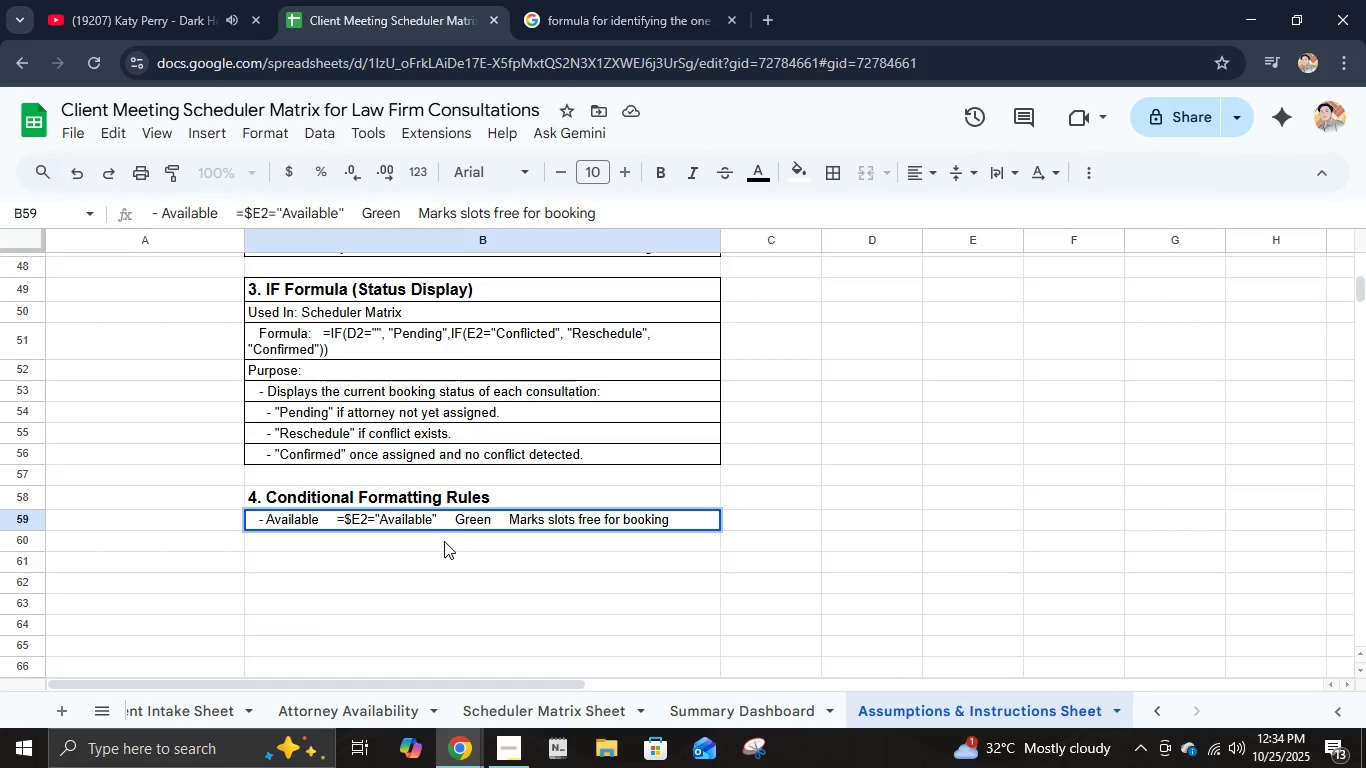 
key(Minus)
 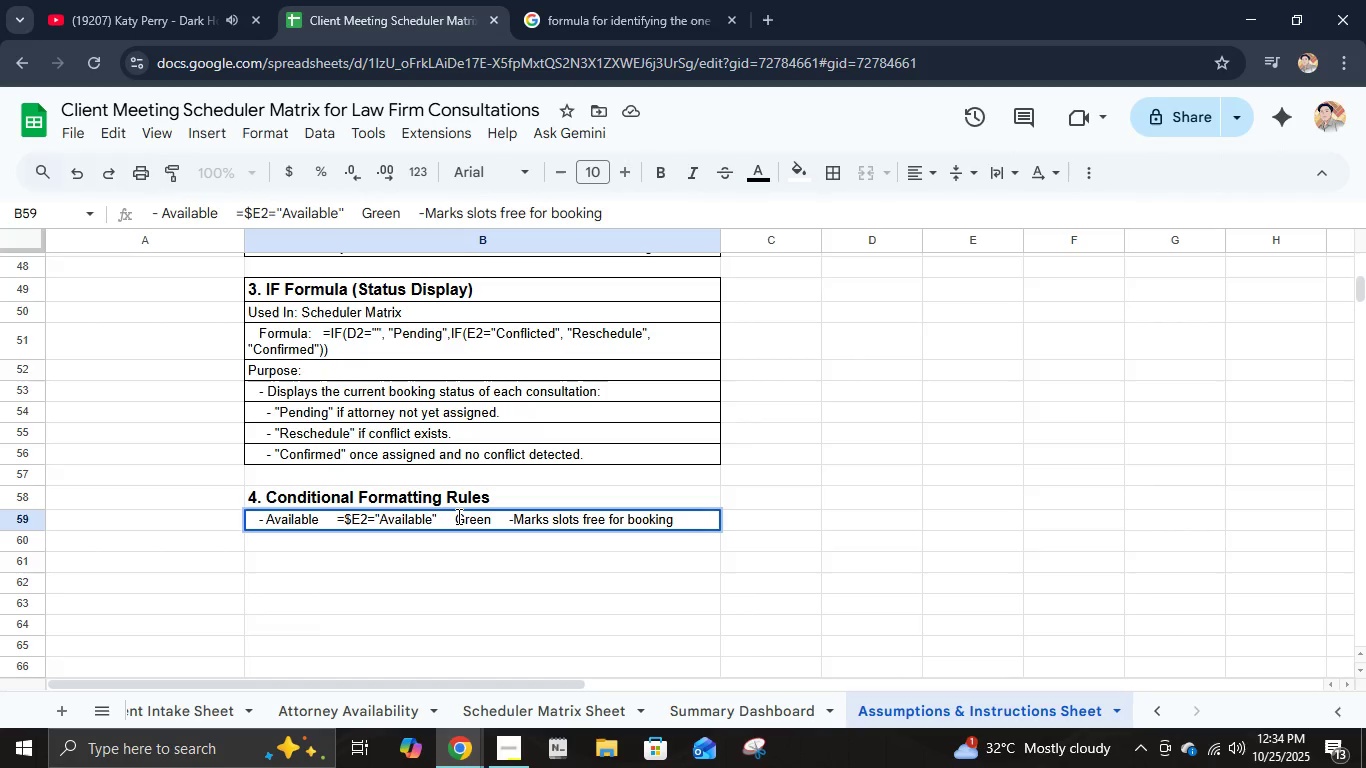 
left_click([457, 516])
 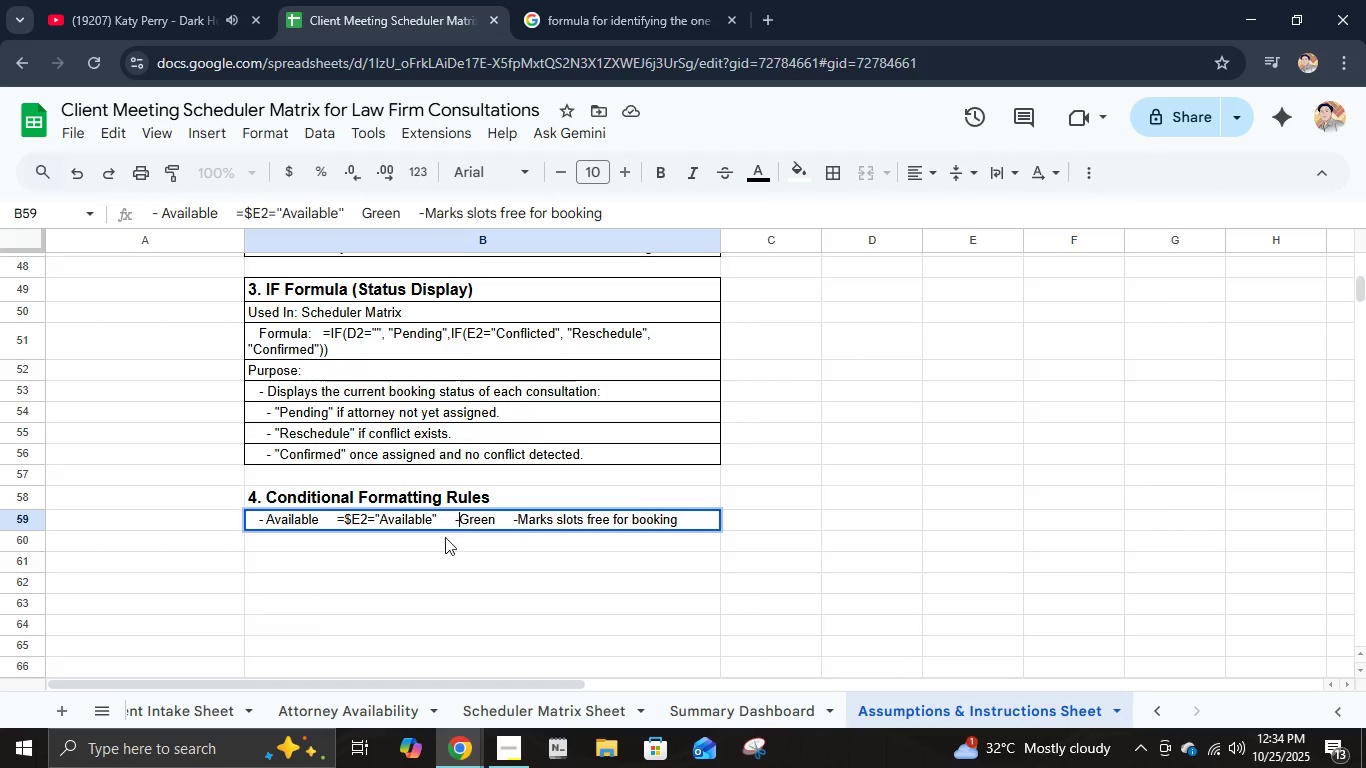 
key(Minus)
 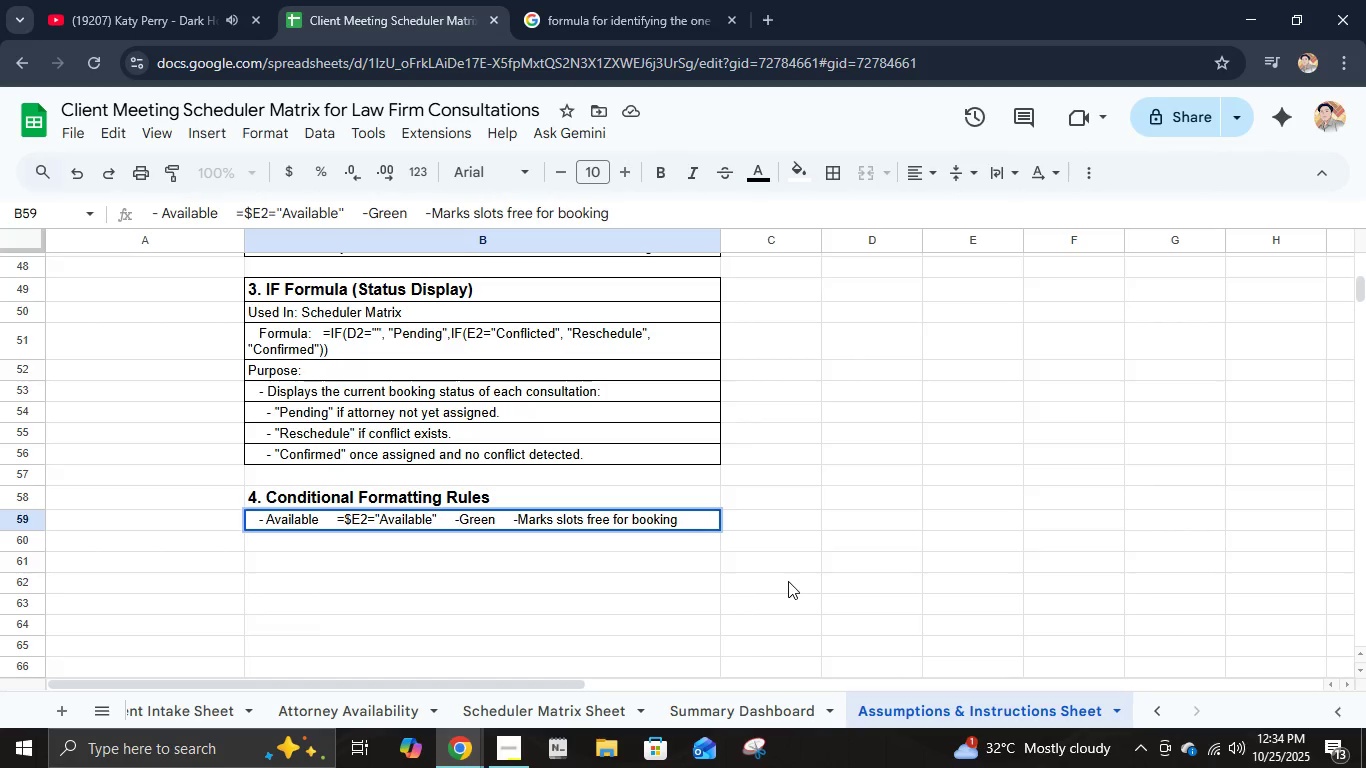 
key(Enter)